 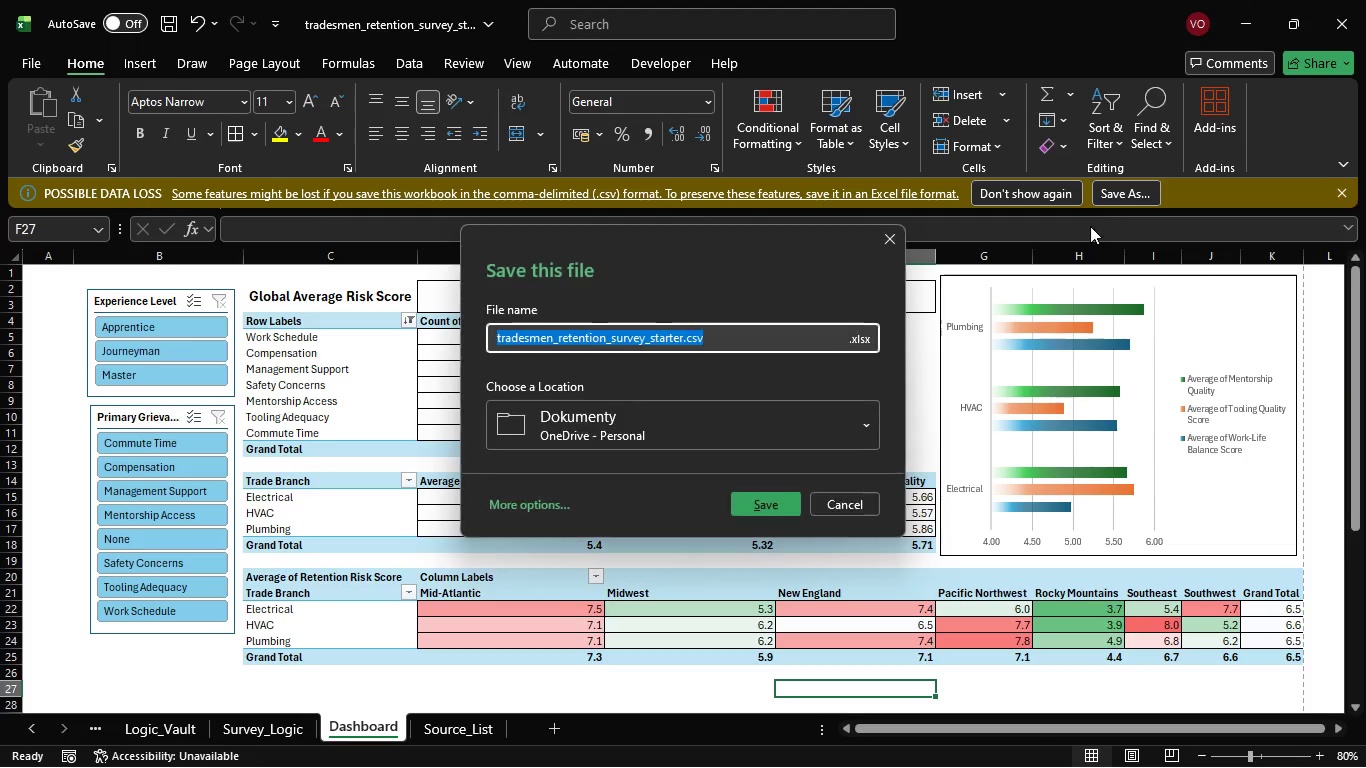 
left_click([733, 334])
 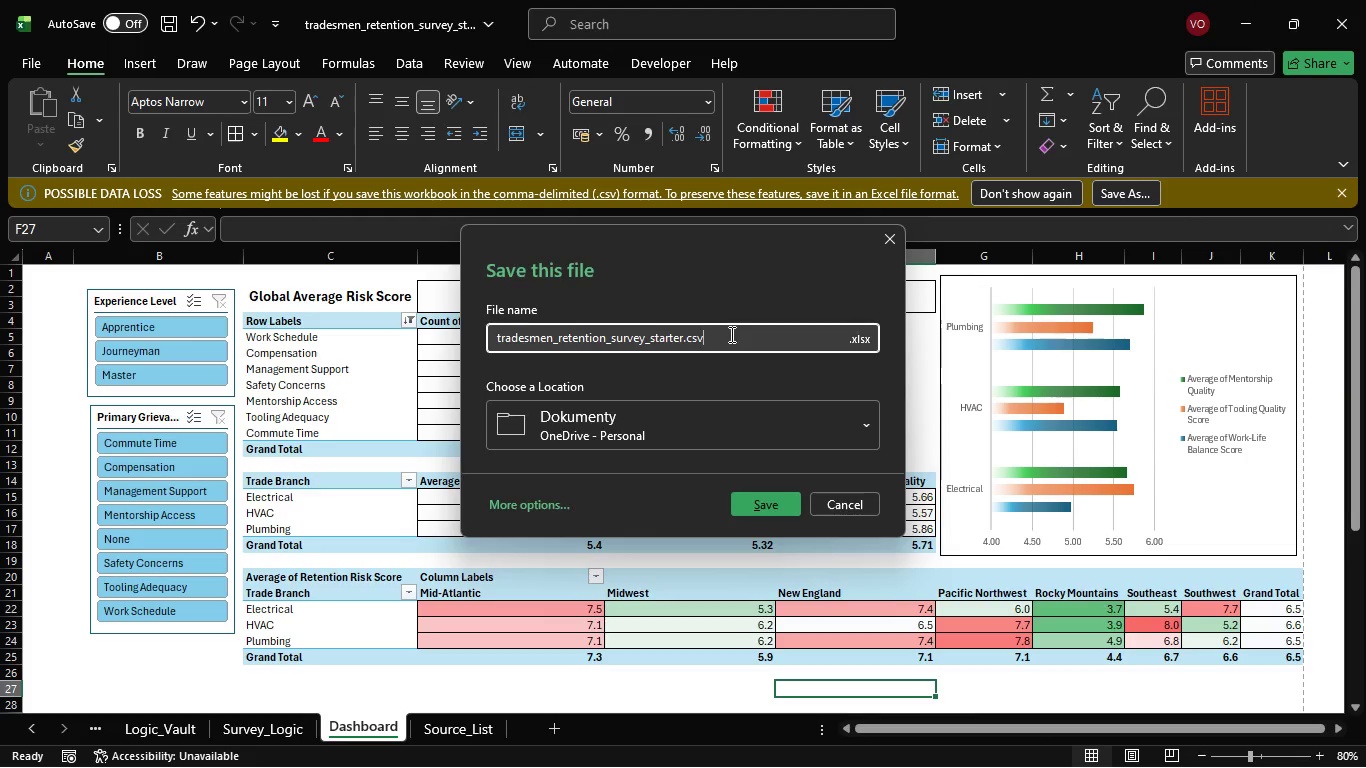 
hold_key(key=Backspace, duration=0.33)
 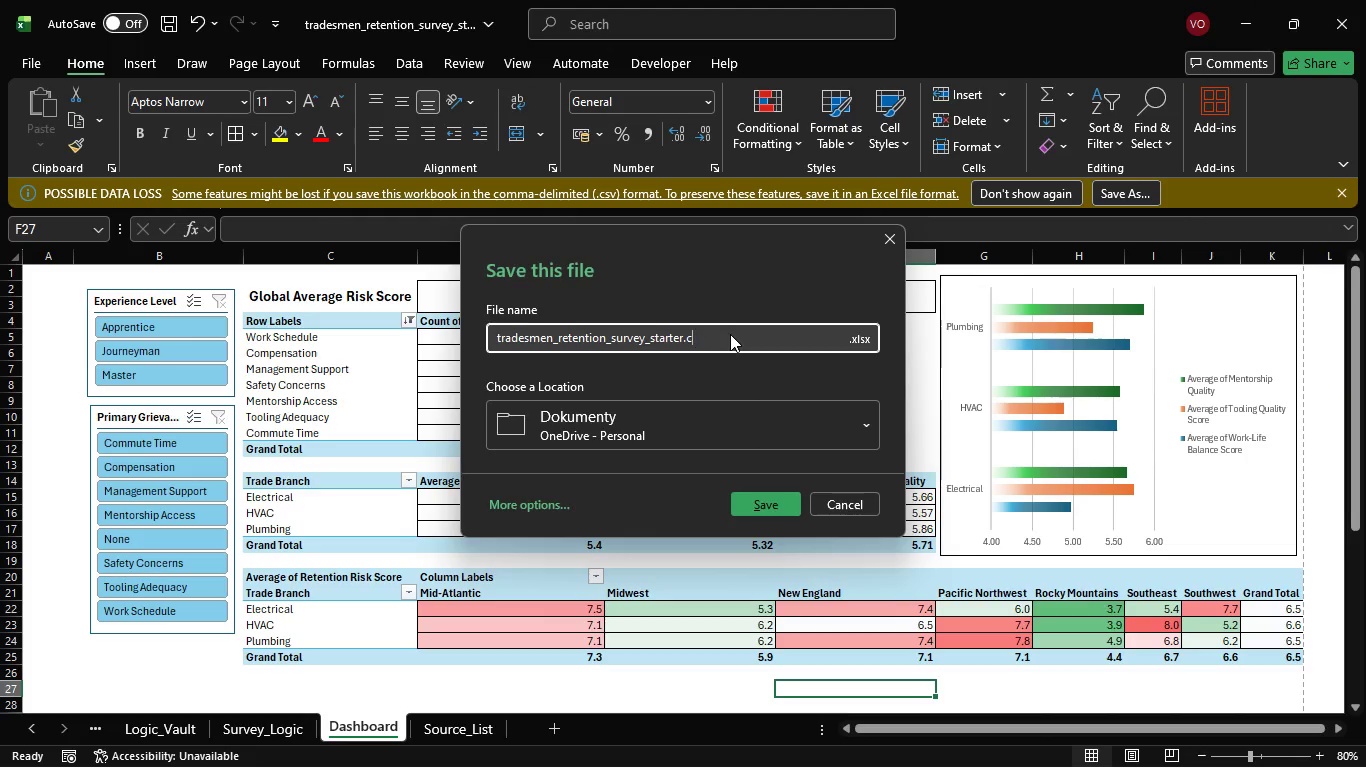 
key(Backspace)
 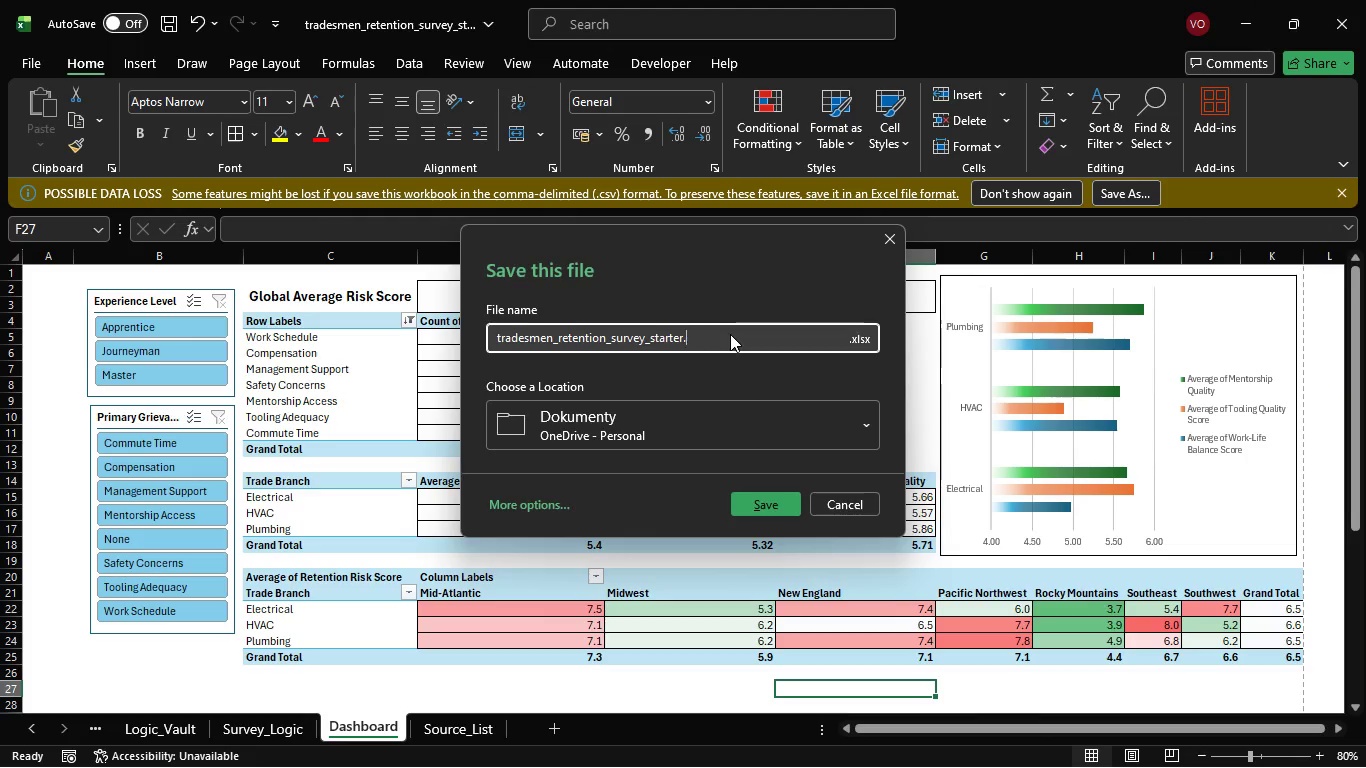 
key(Backspace)
 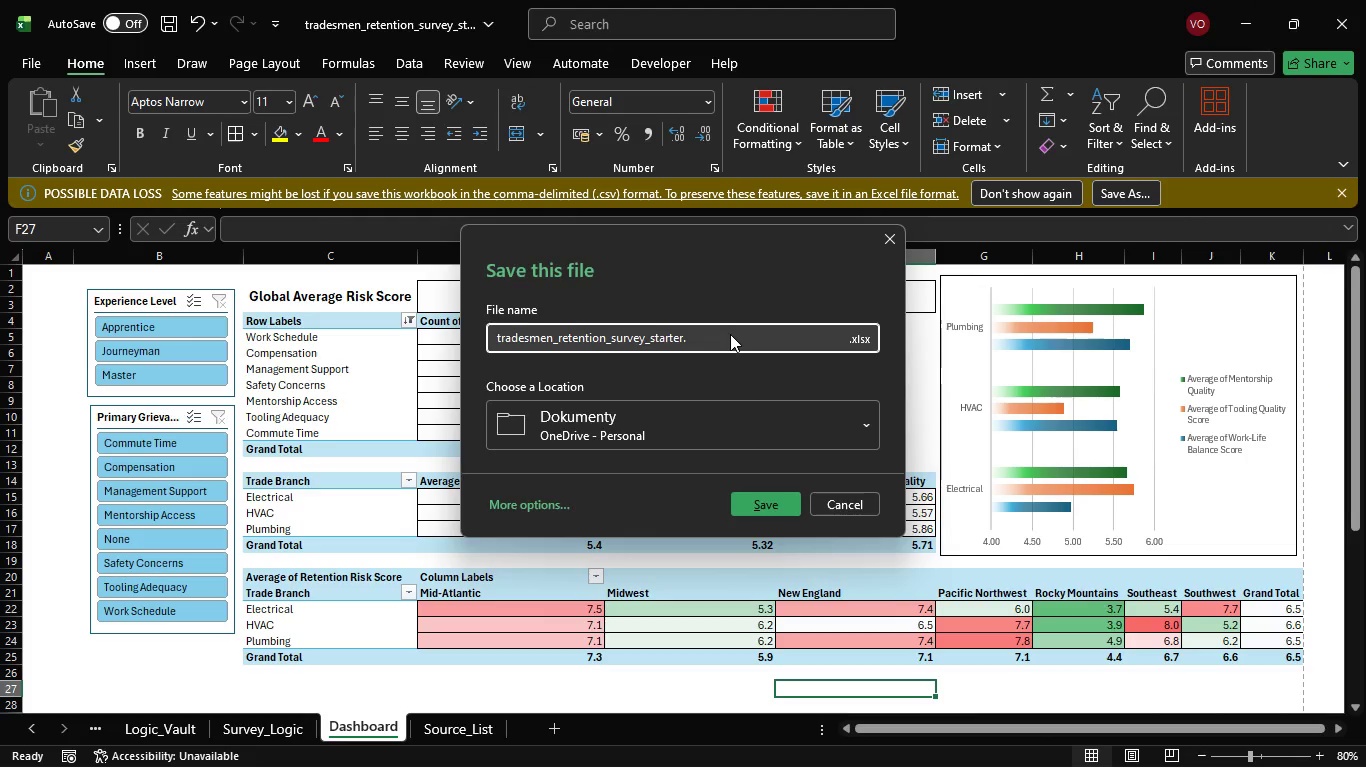 
key(Backspace)
 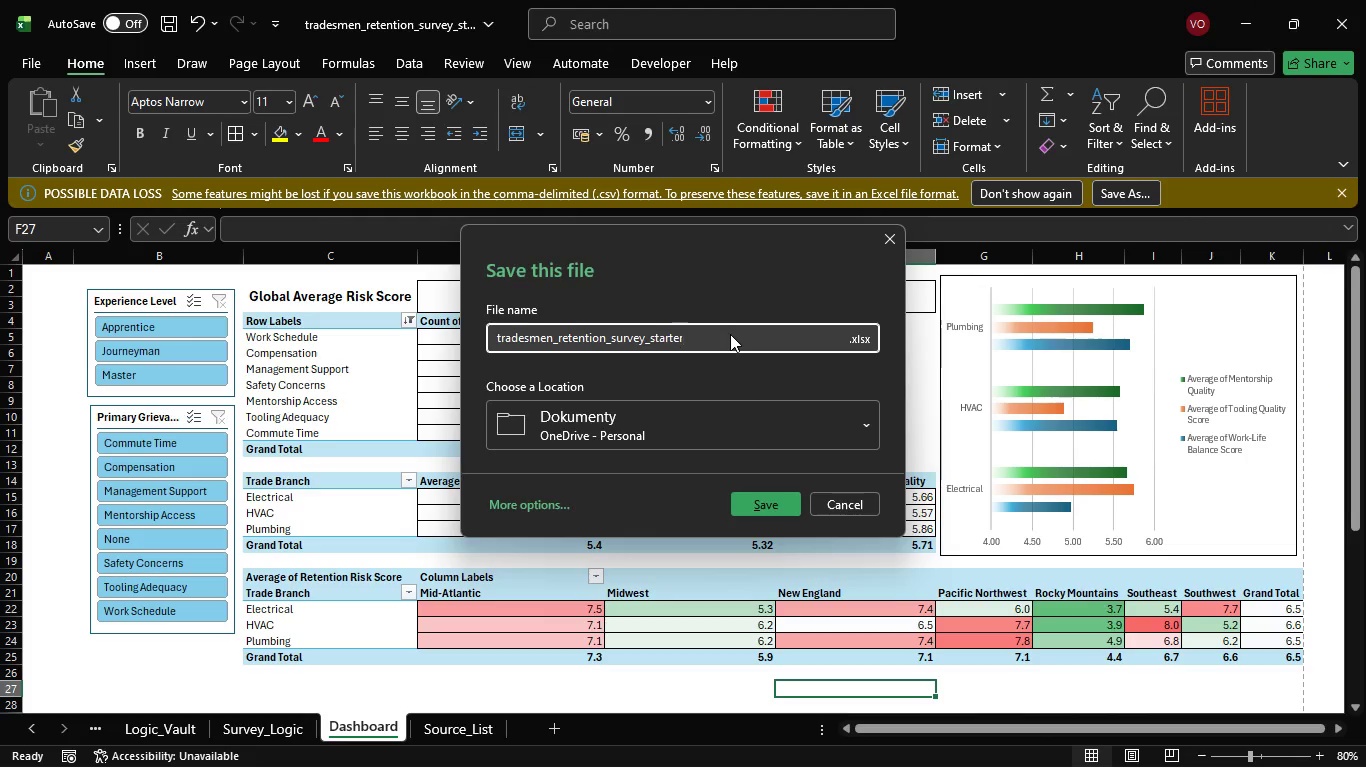 
key(Backspace)
 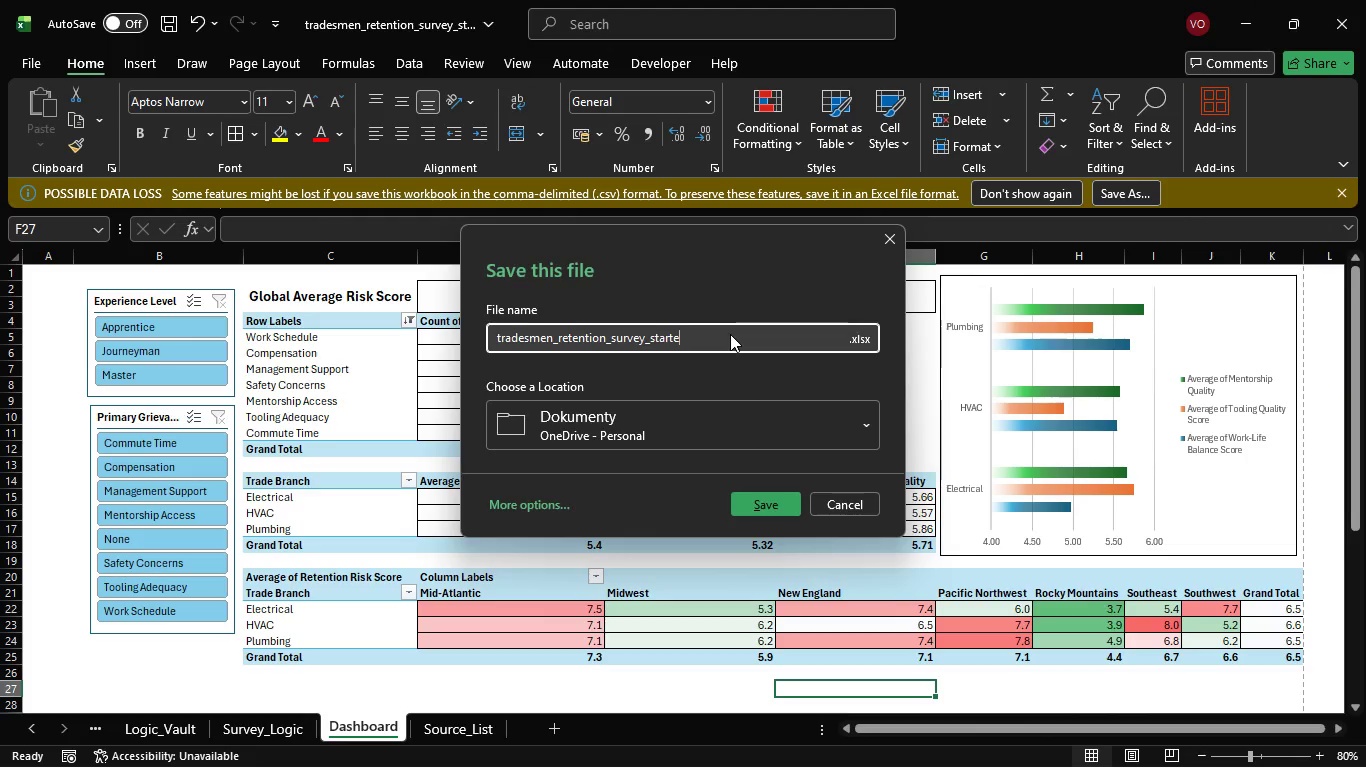 
key(Backspace)
 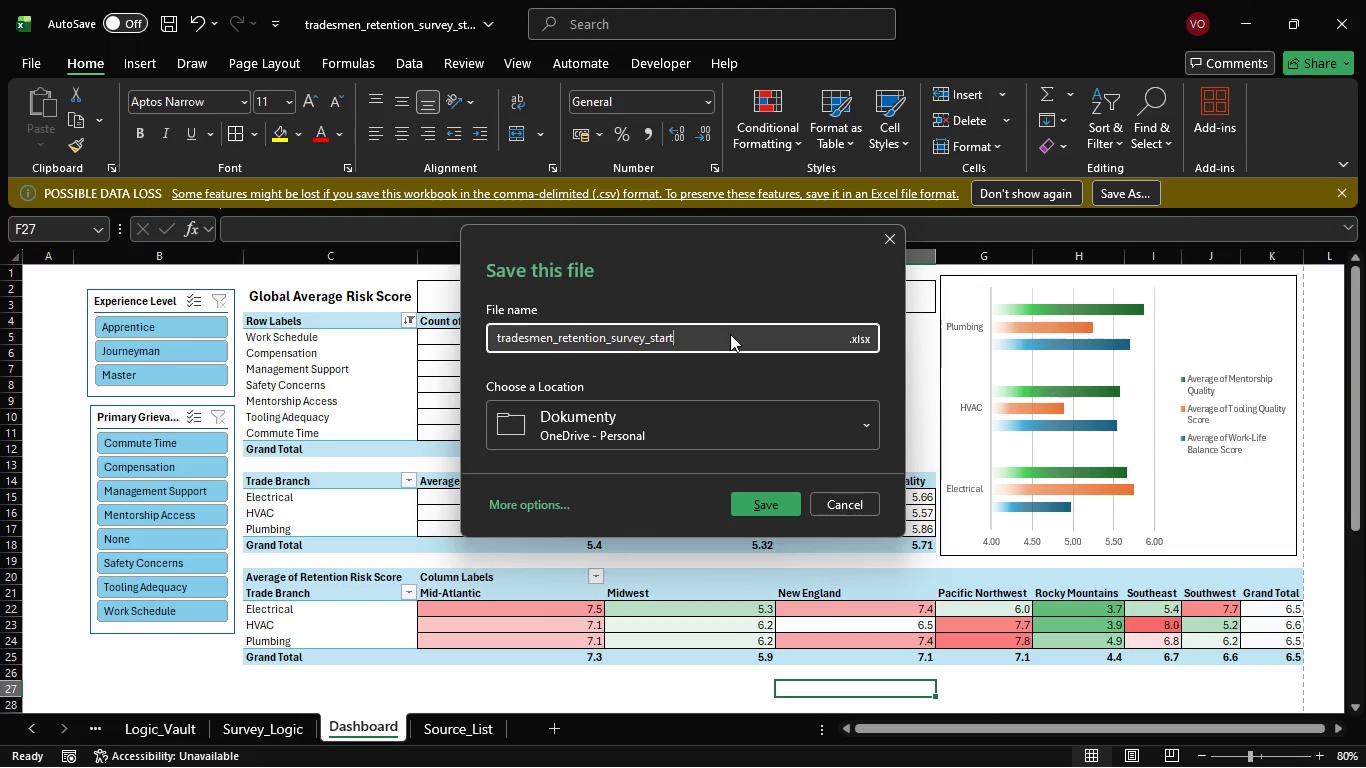 
key(Backspace)
 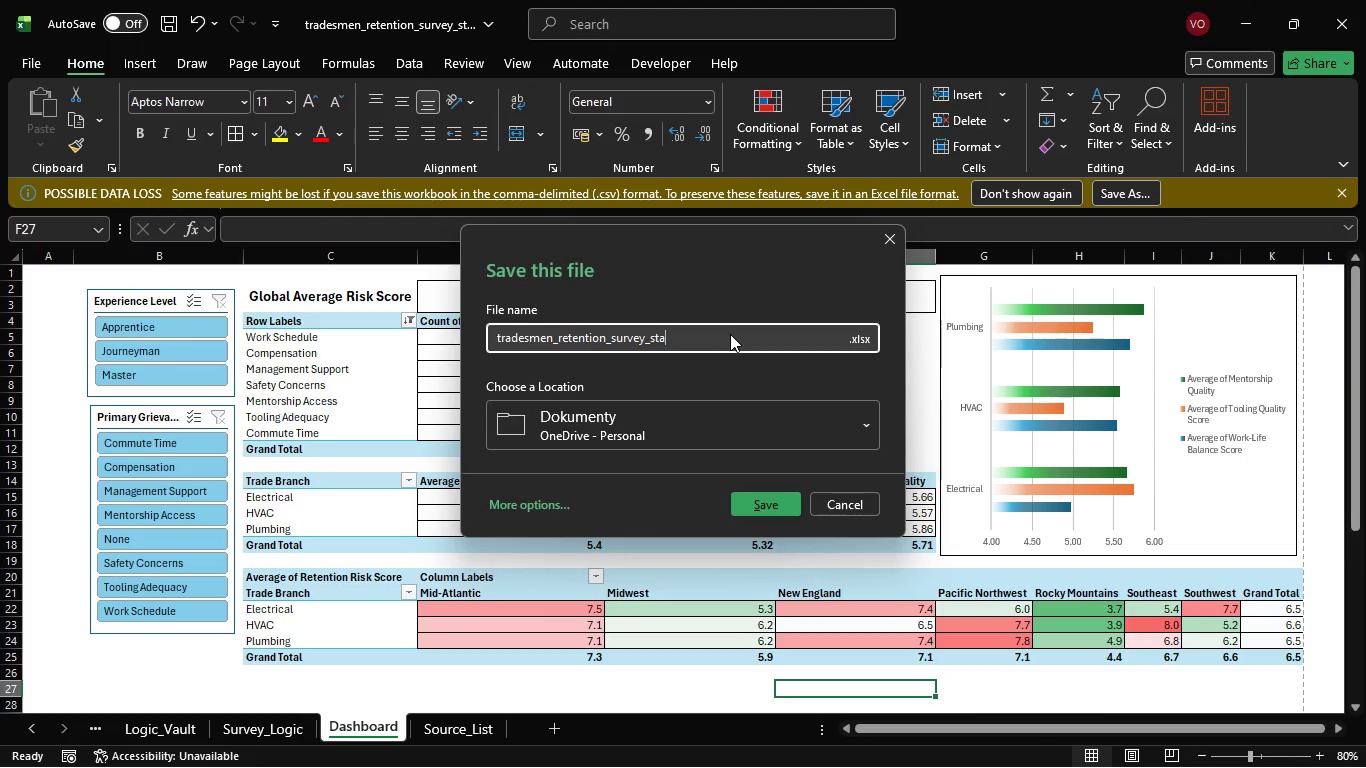 
key(Backspace)
 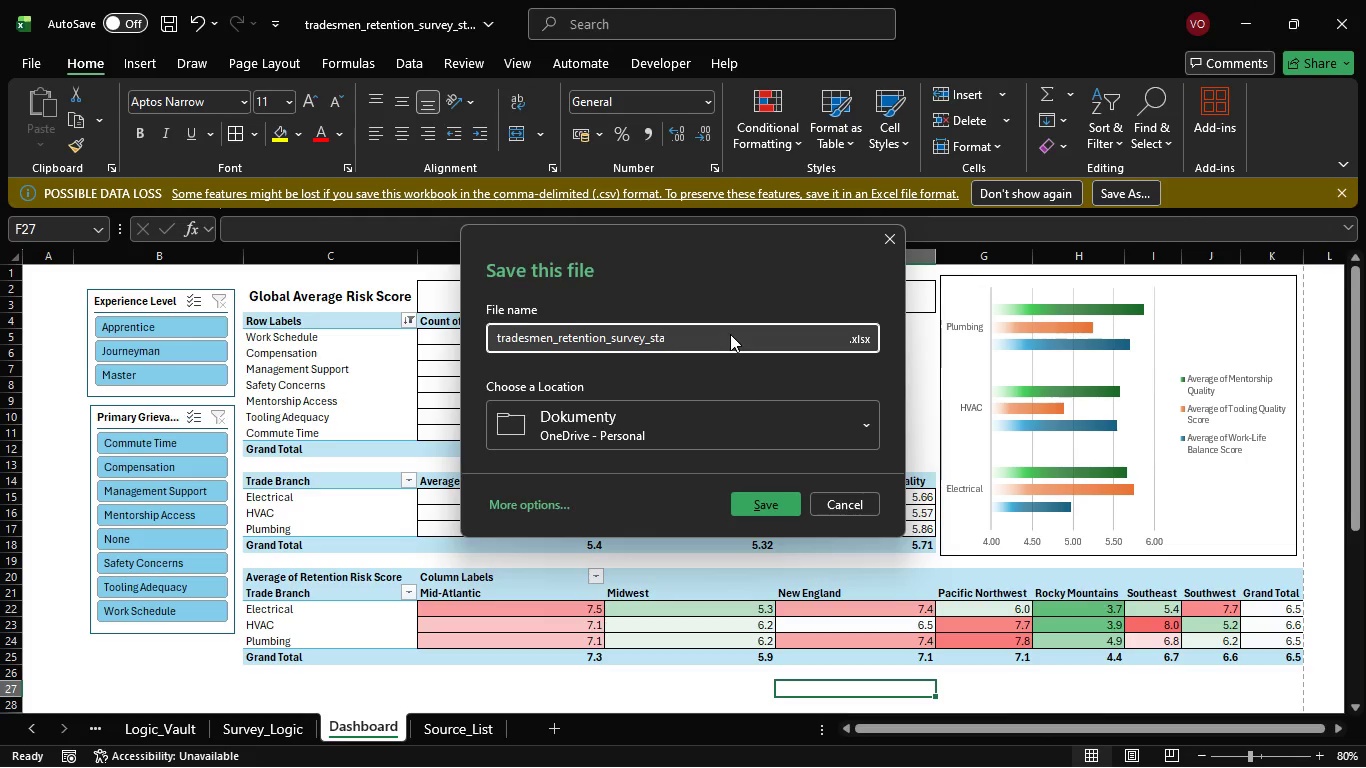 
key(Backspace)
 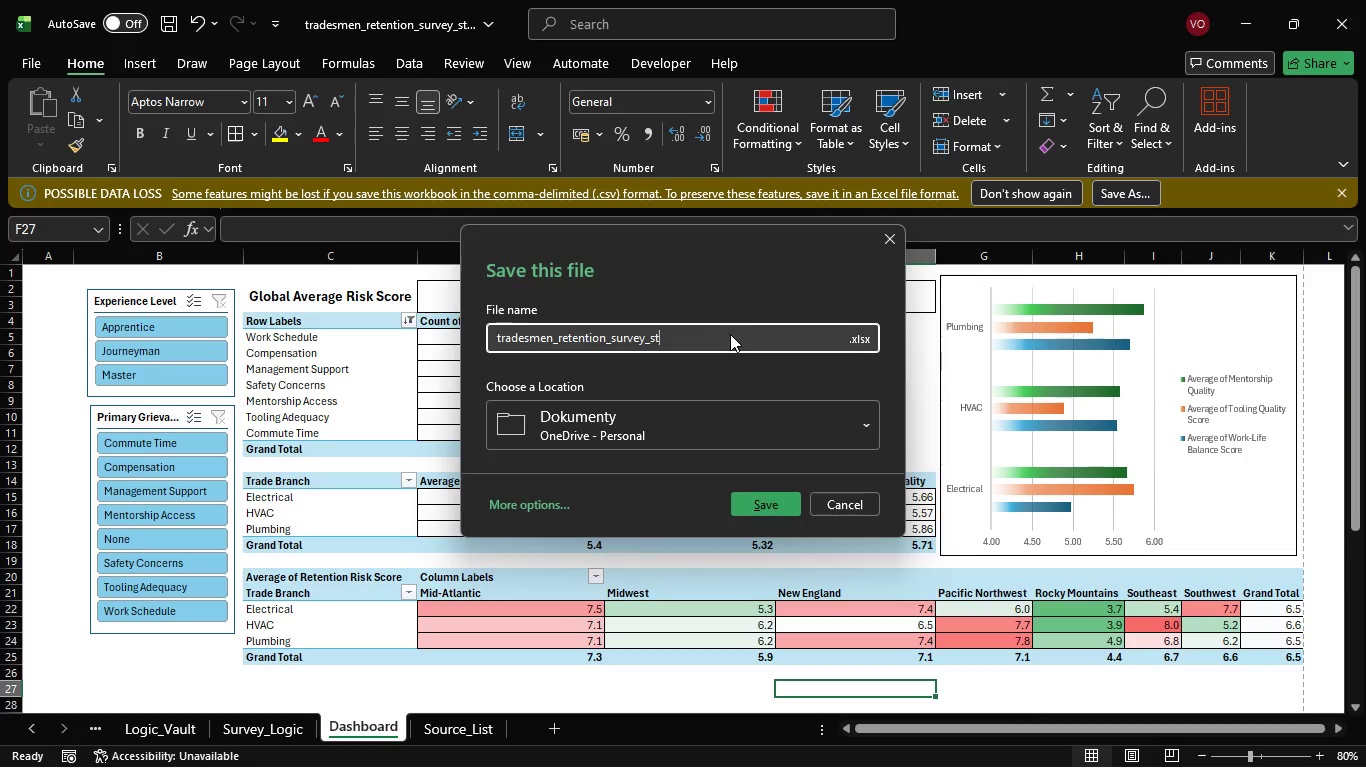 
key(Backspace)
 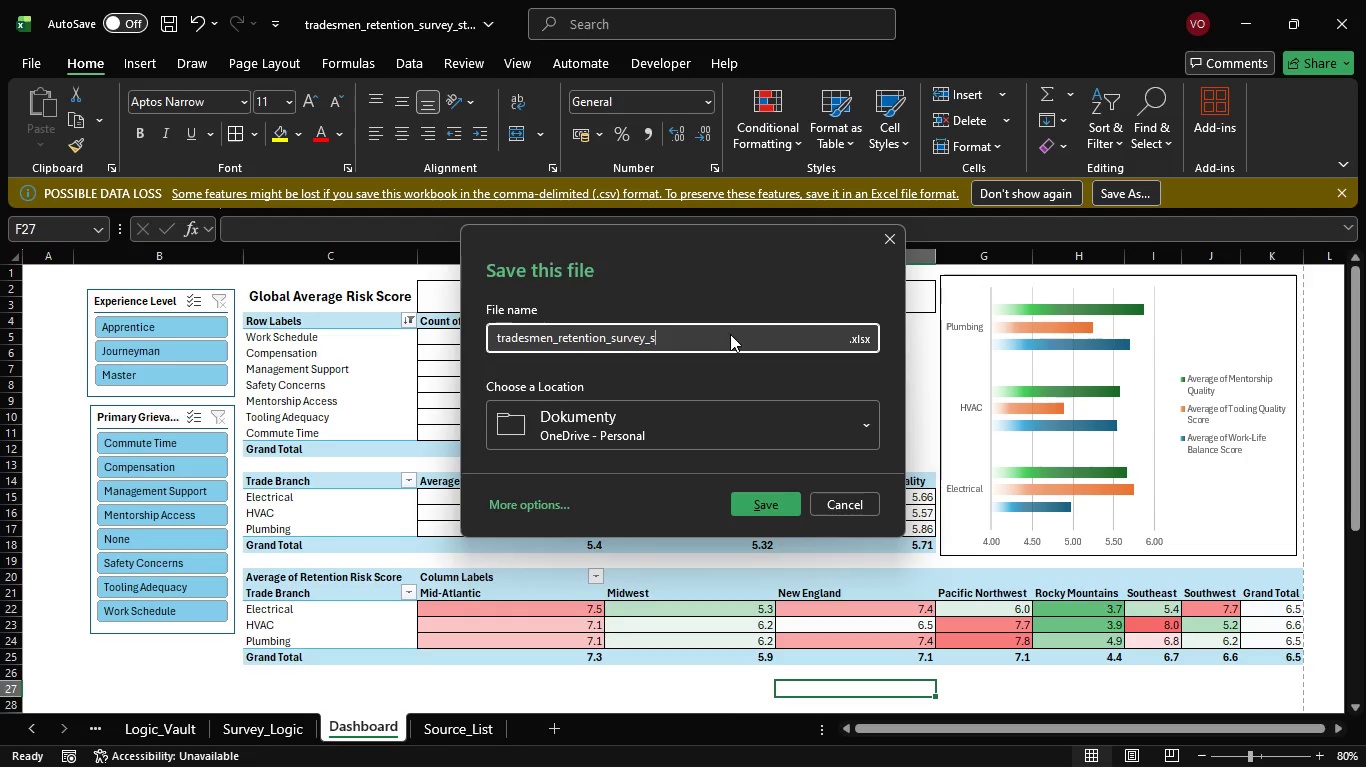 
key(Backspace)
 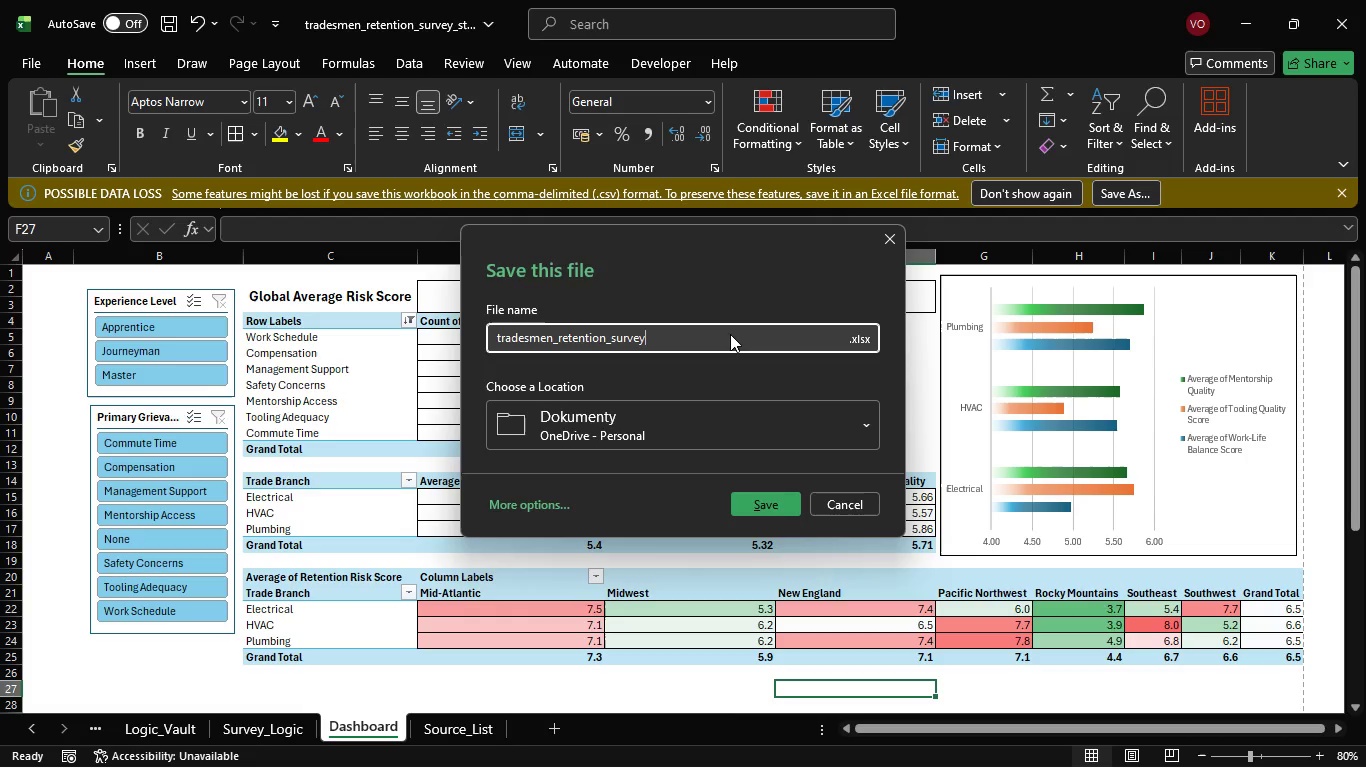 
key(Backspace)
 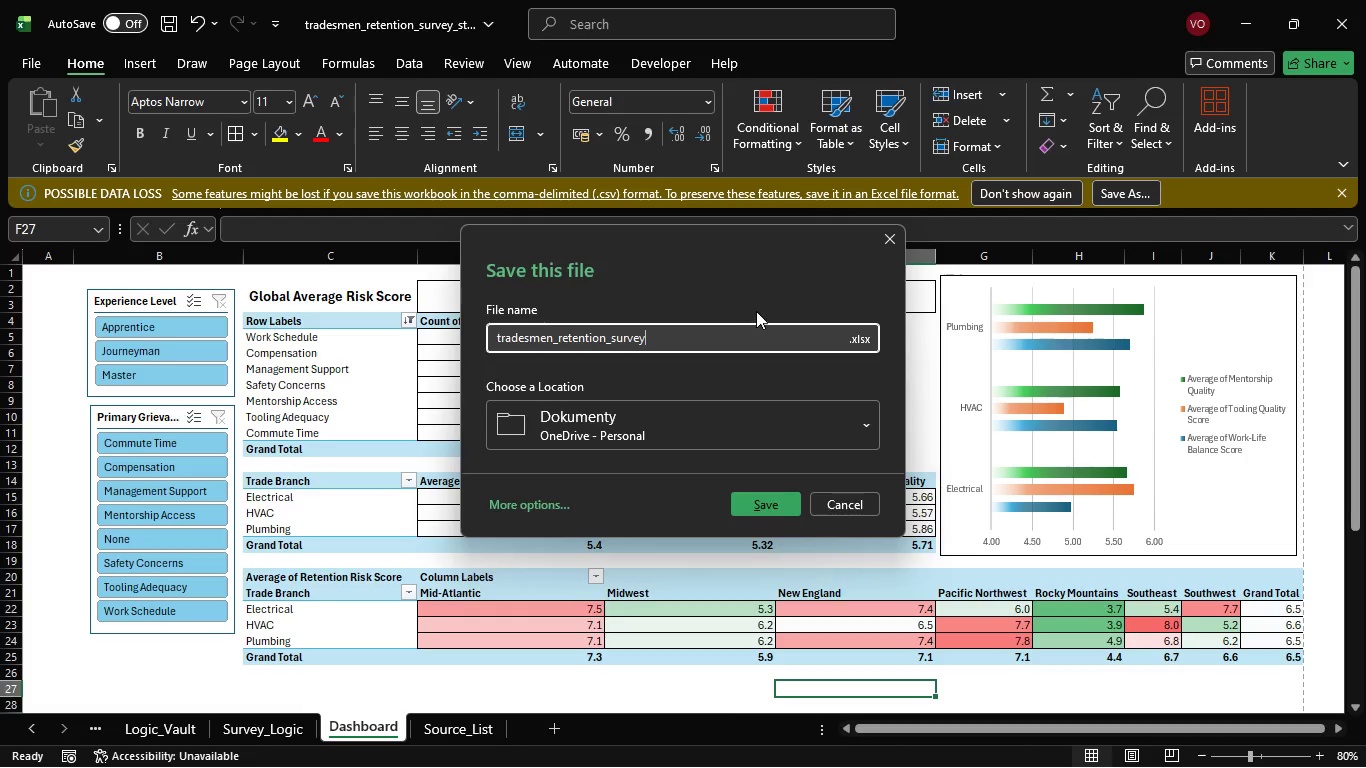 
left_click([618, 340])
 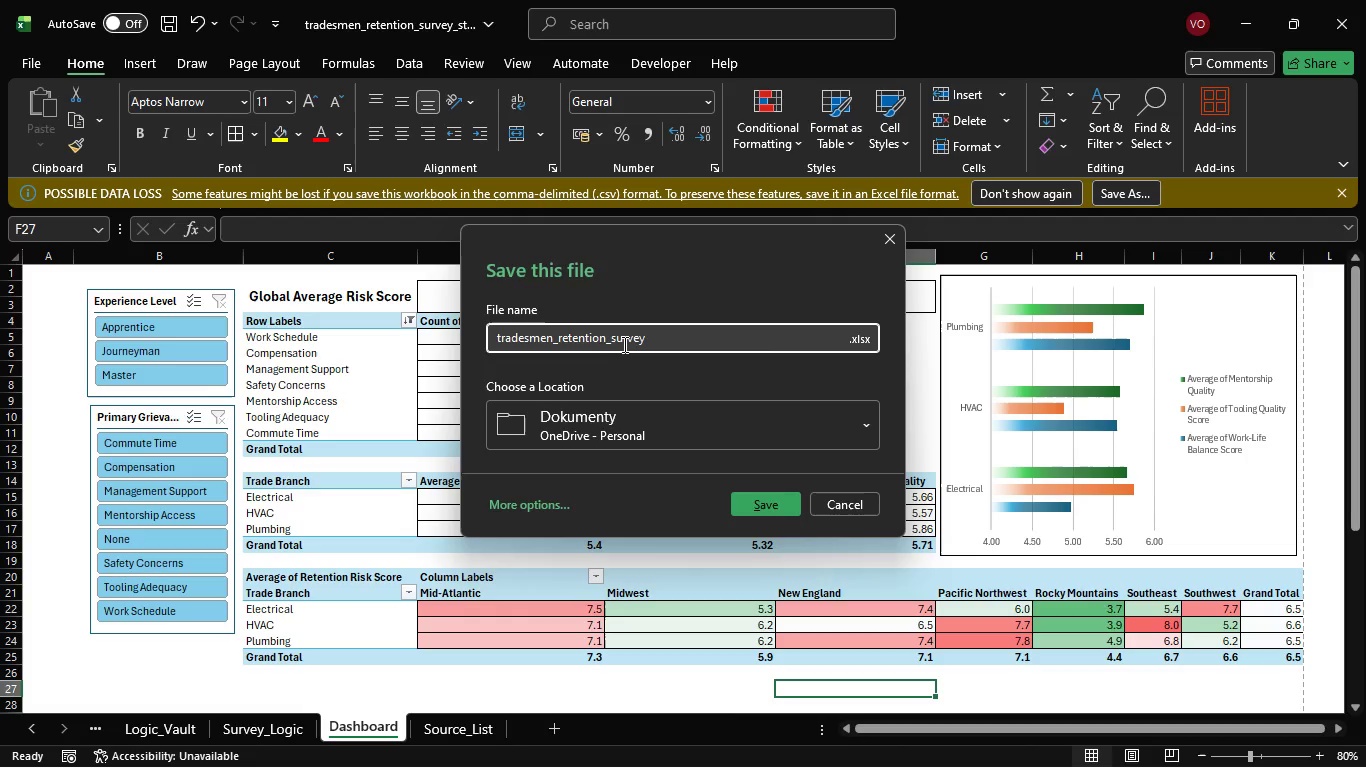 
key(Backspace)
 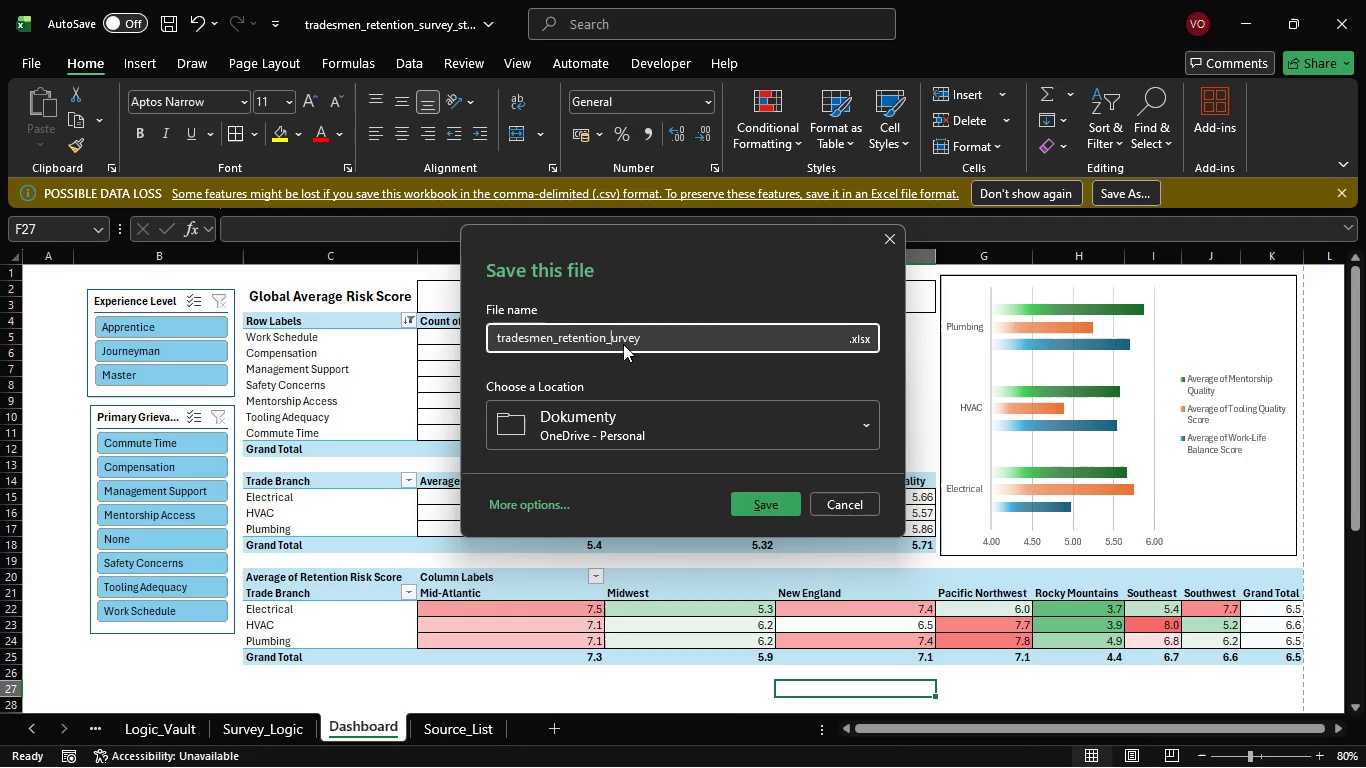 
key(Shift+ShiftLeft)
 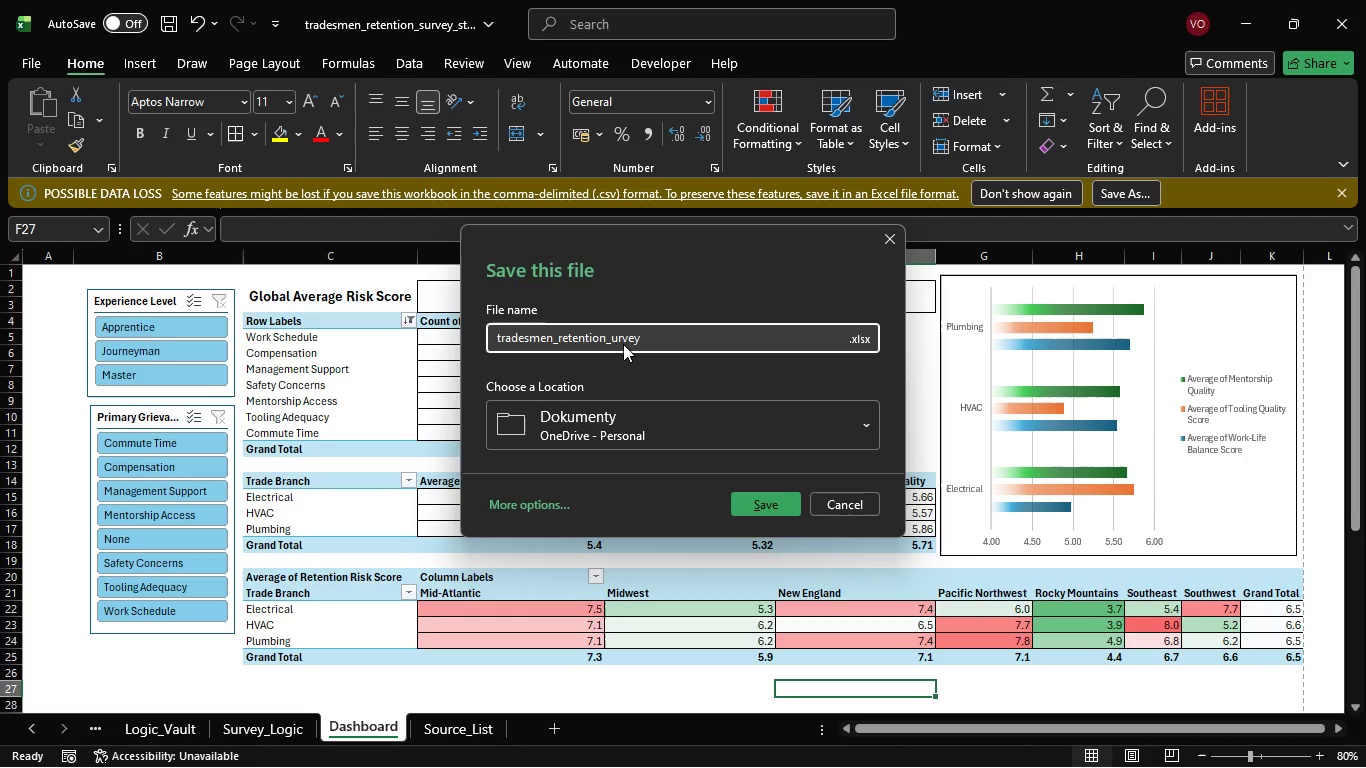 
key(Shift+ShiftLeft)
 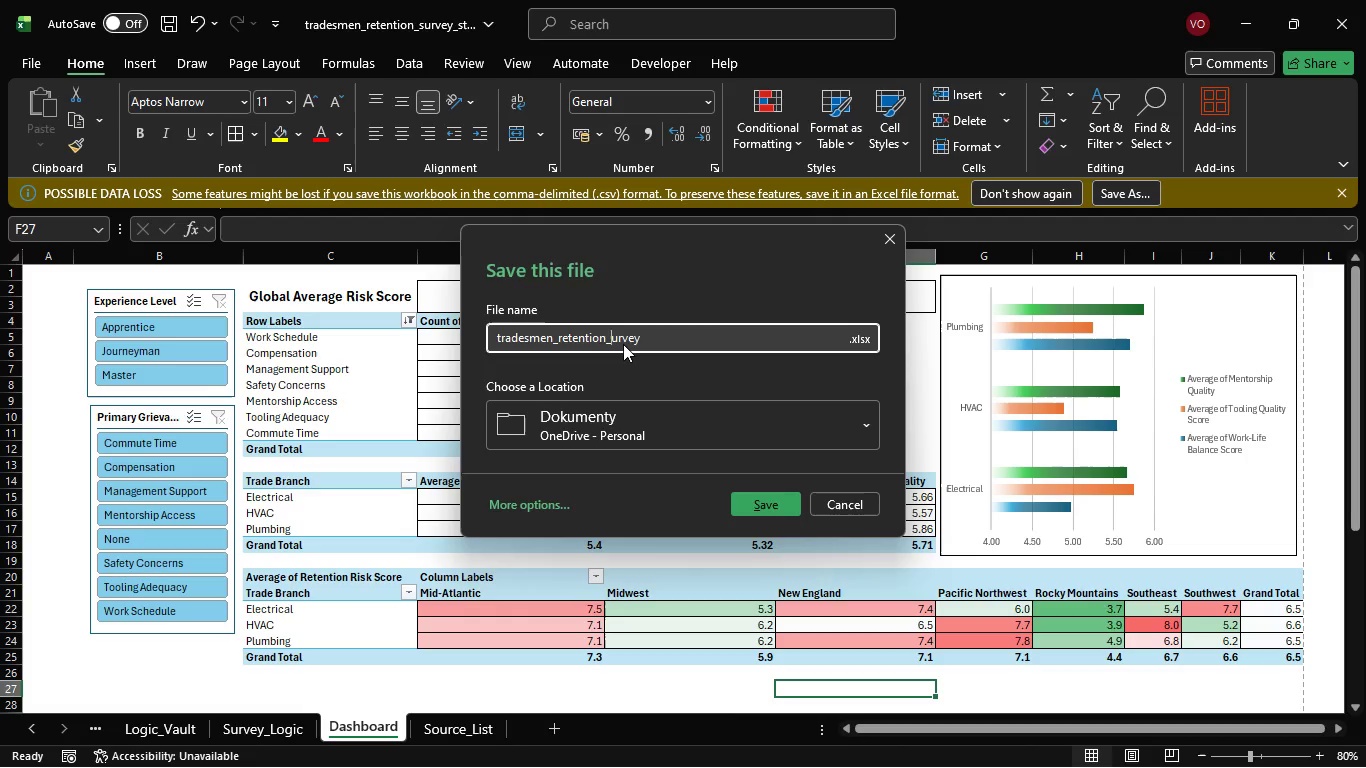 
key(CapsLock)
 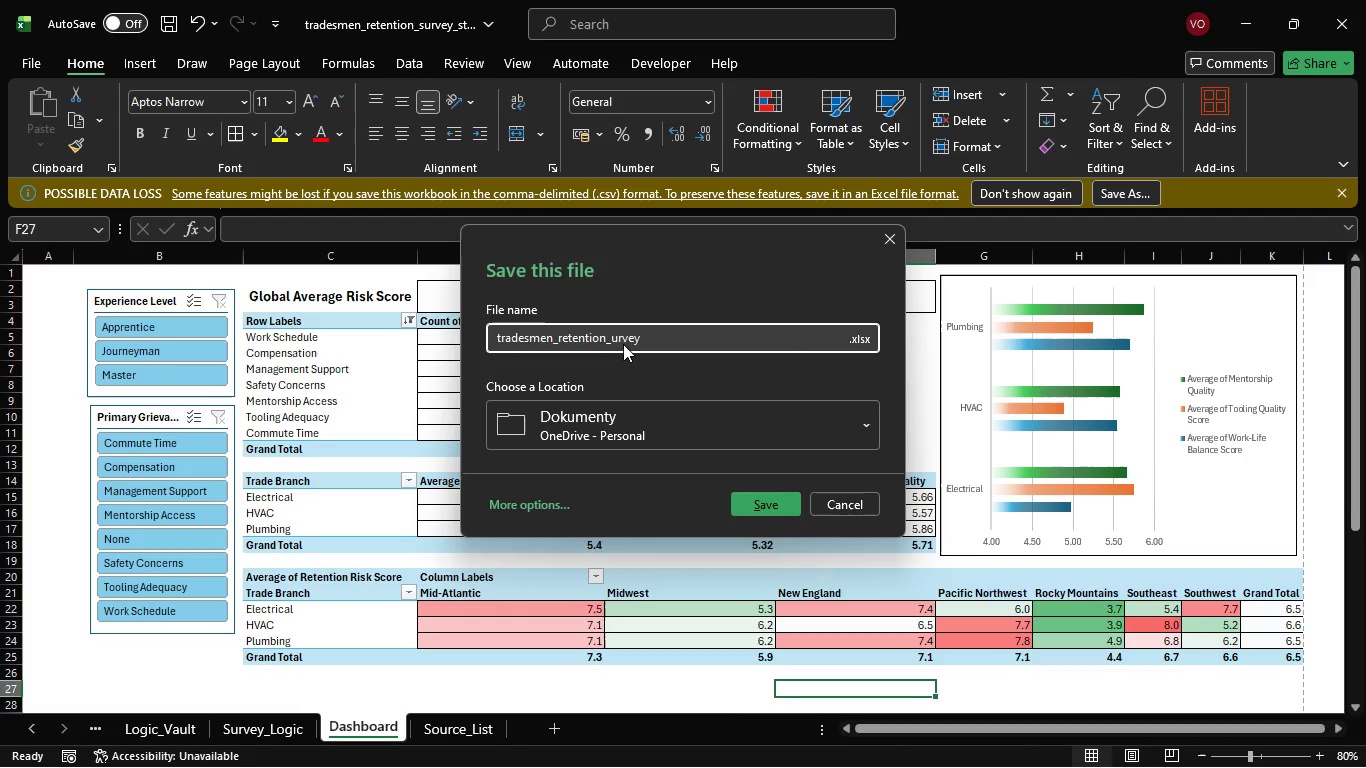 
key(S)
 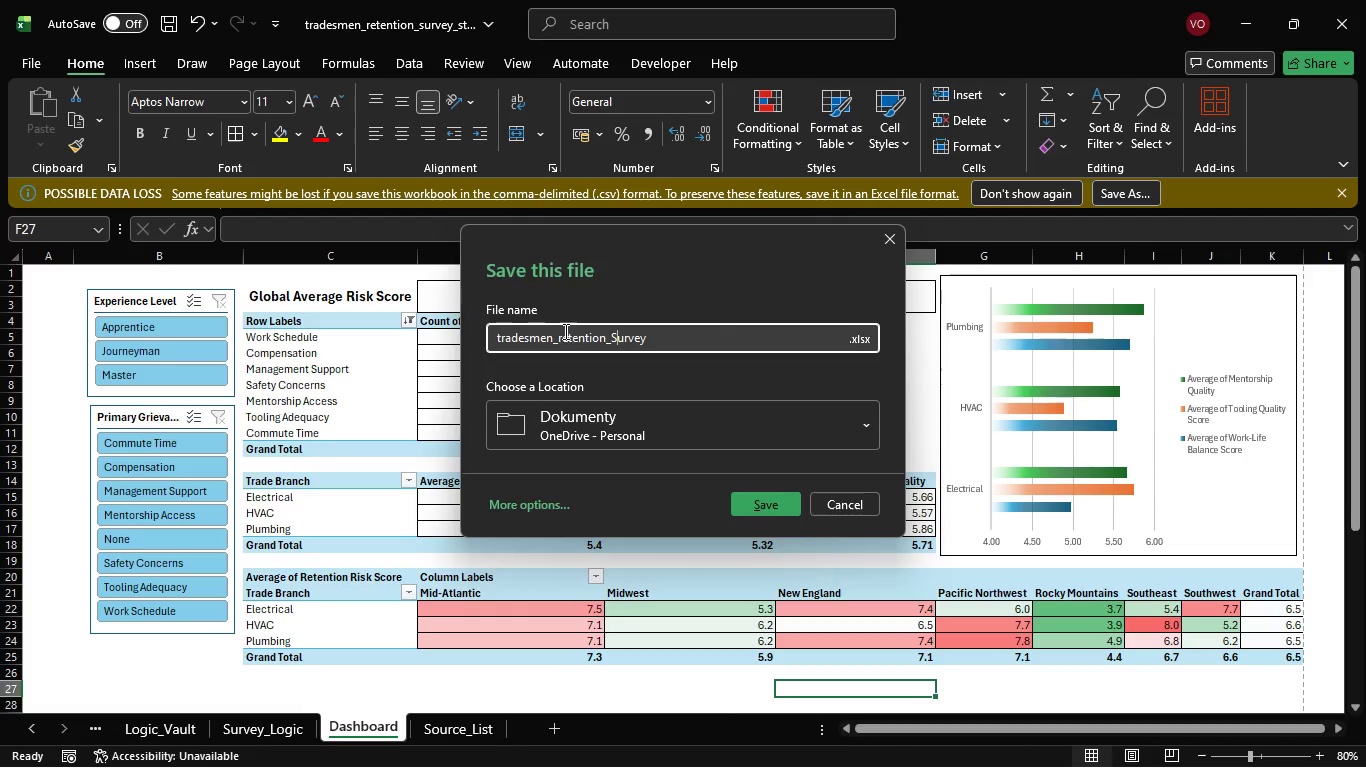 
left_click([563, 334])
 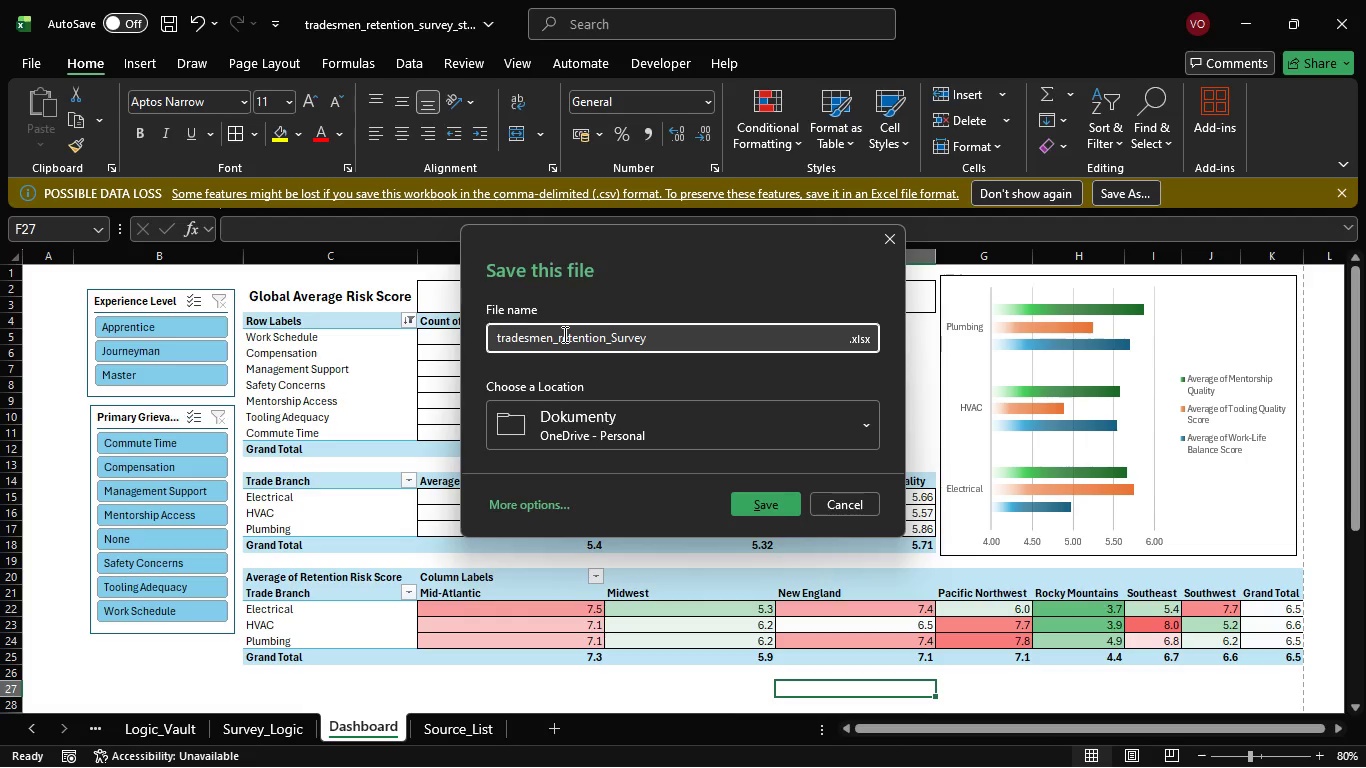 
key(Backspace)
 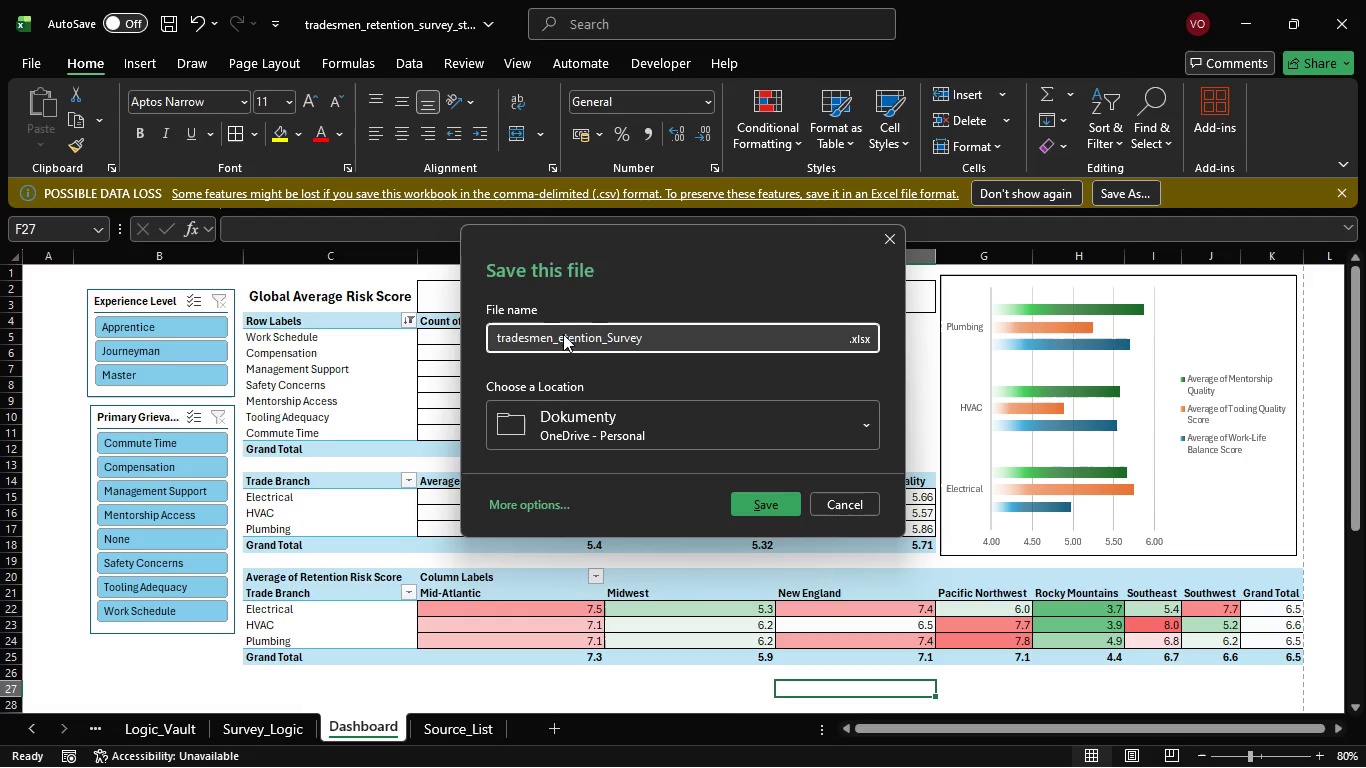 
key(R)
 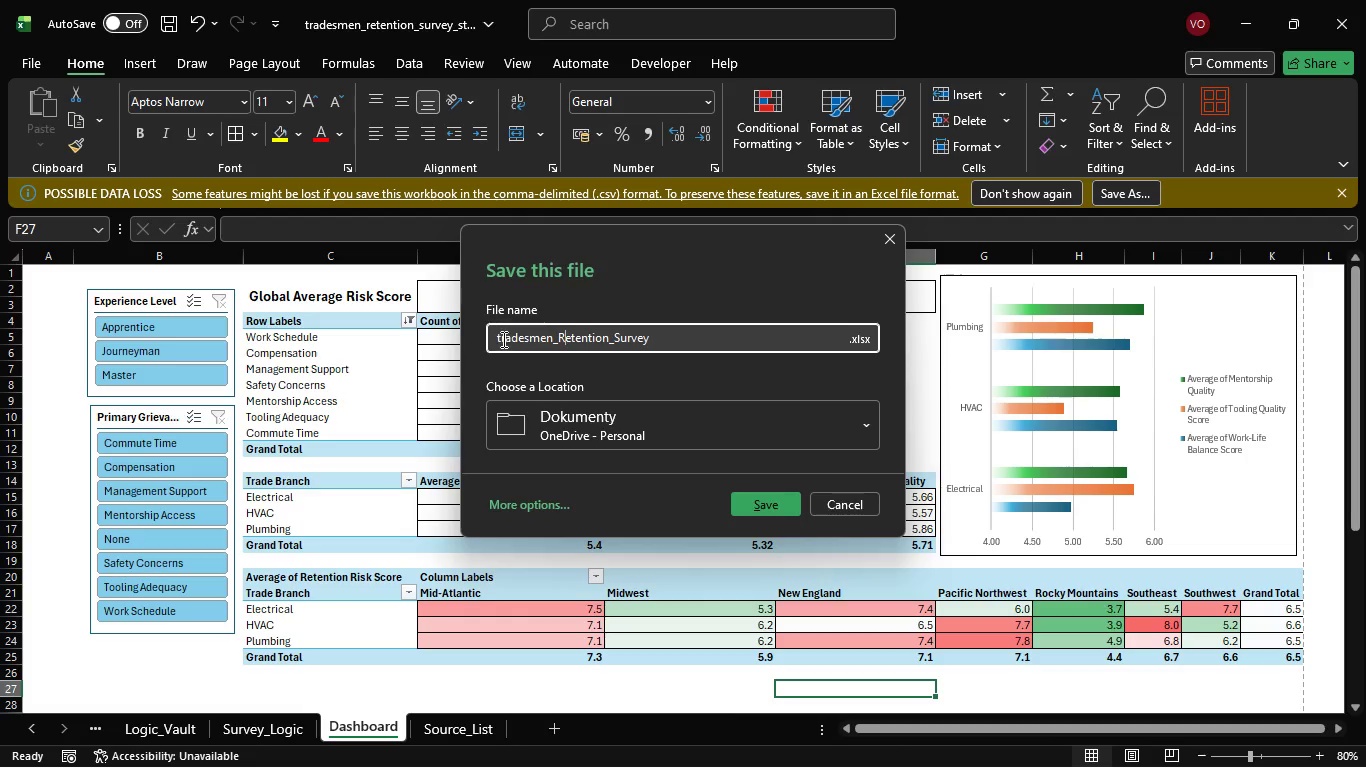 
left_click([502, 337])
 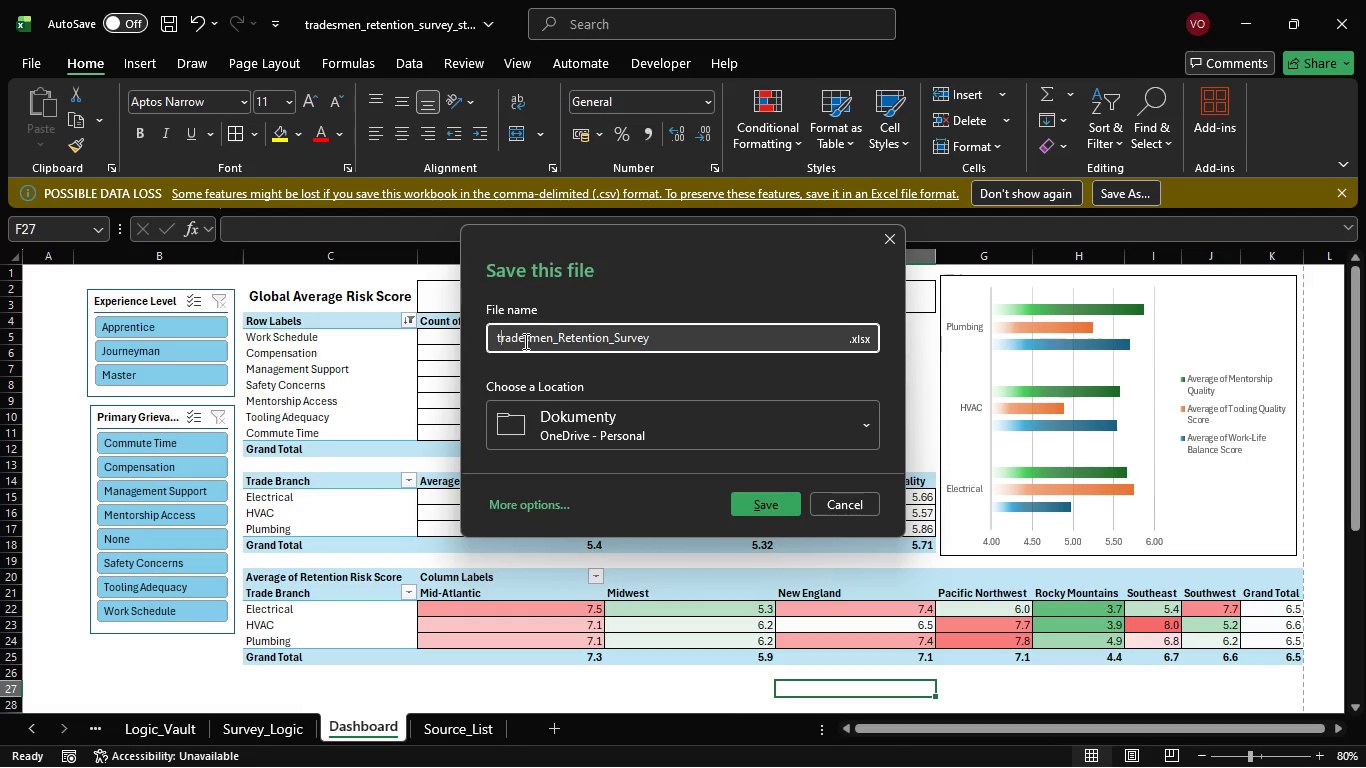 
key(Backspace)
 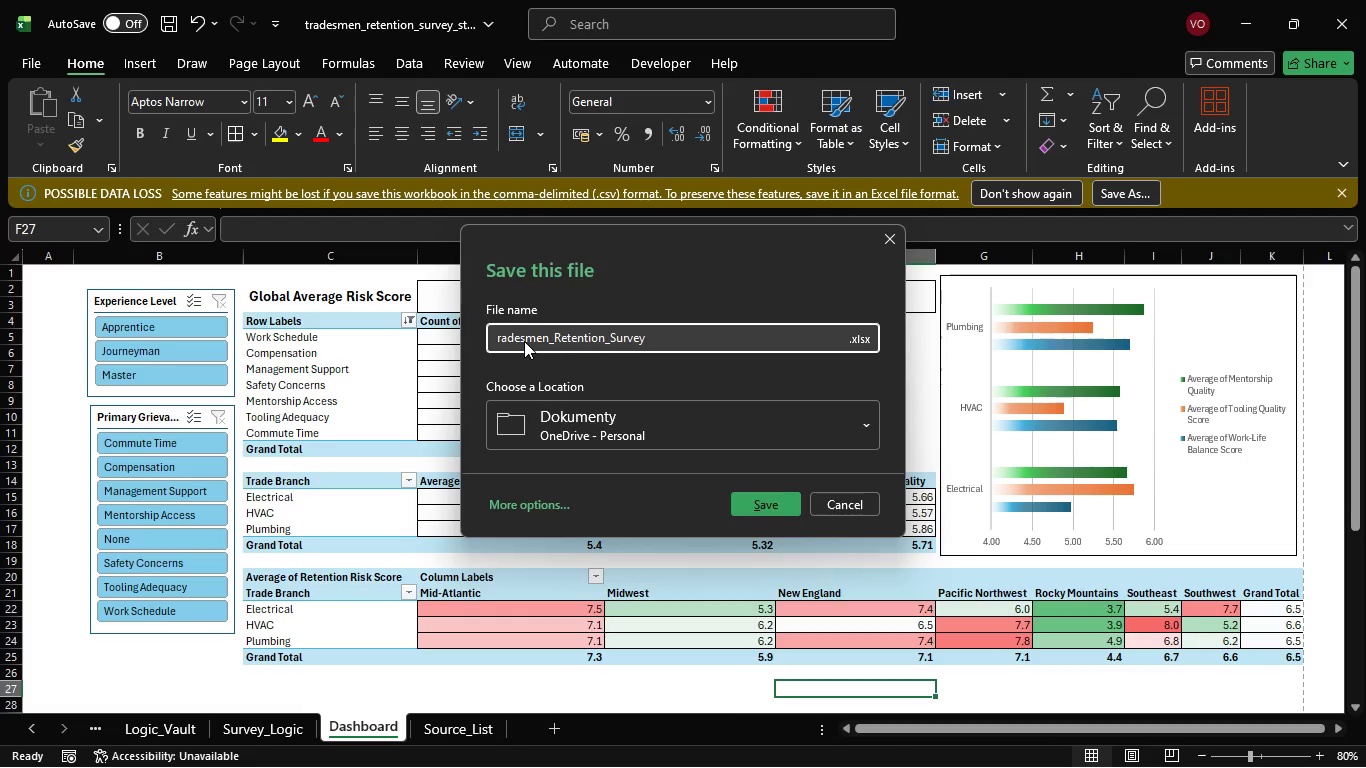 
key(T)
 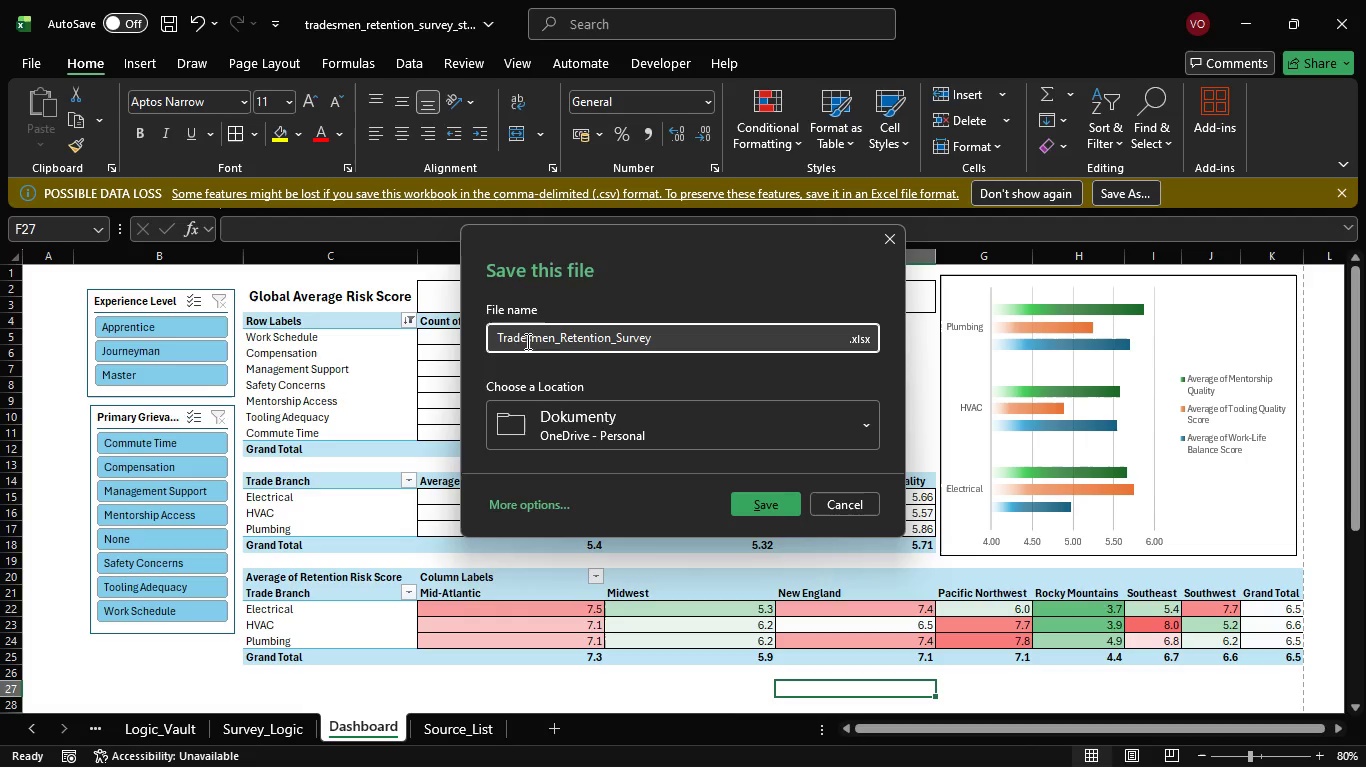 
wait(6.75)
 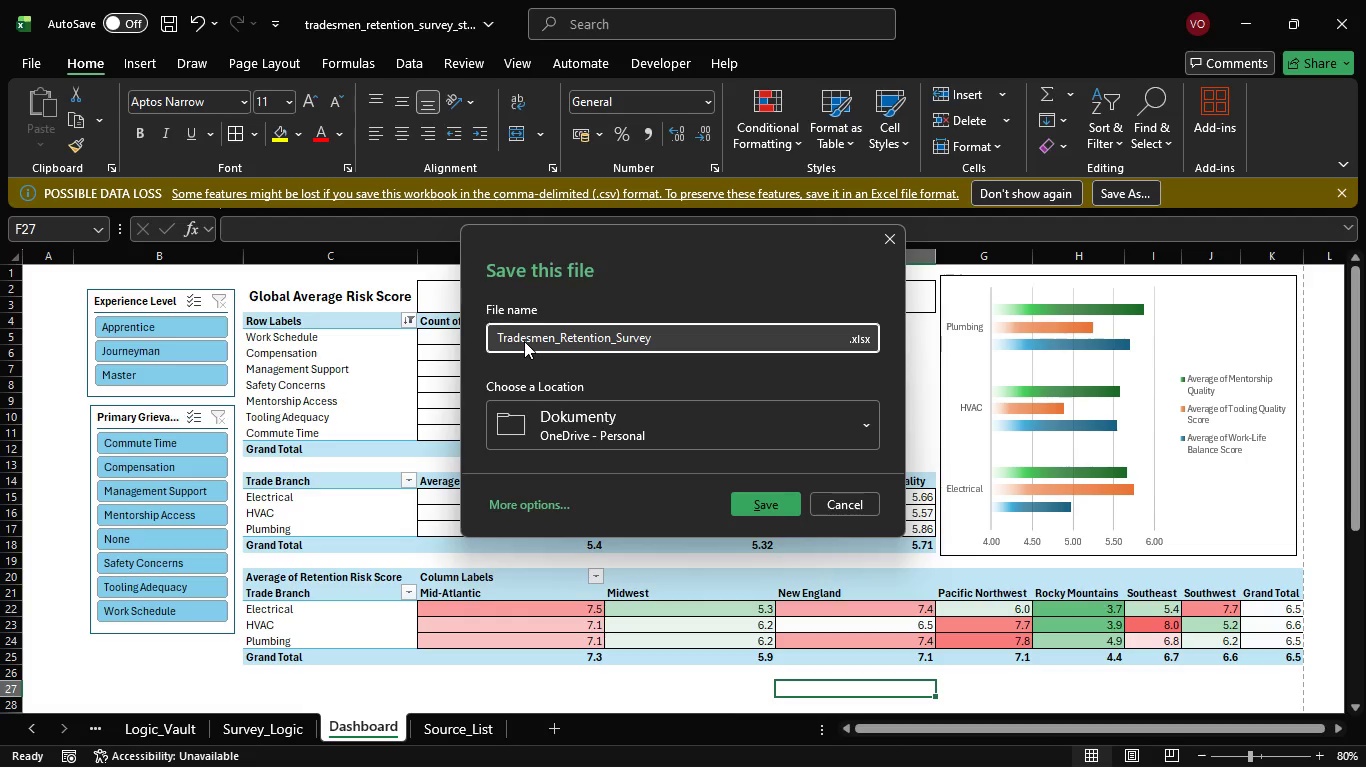 
left_click([838, 431])